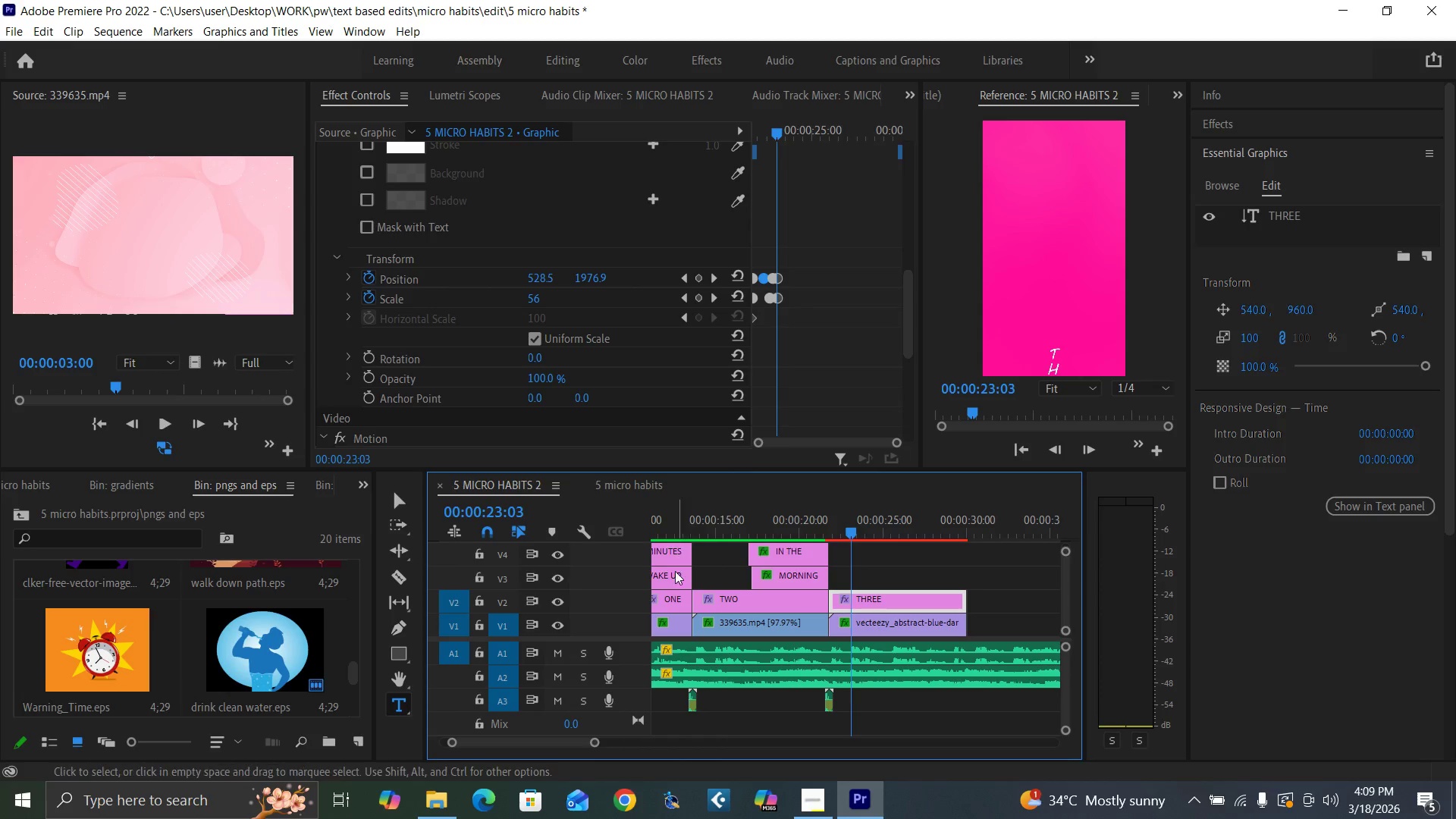 
left_click([669, 576])
 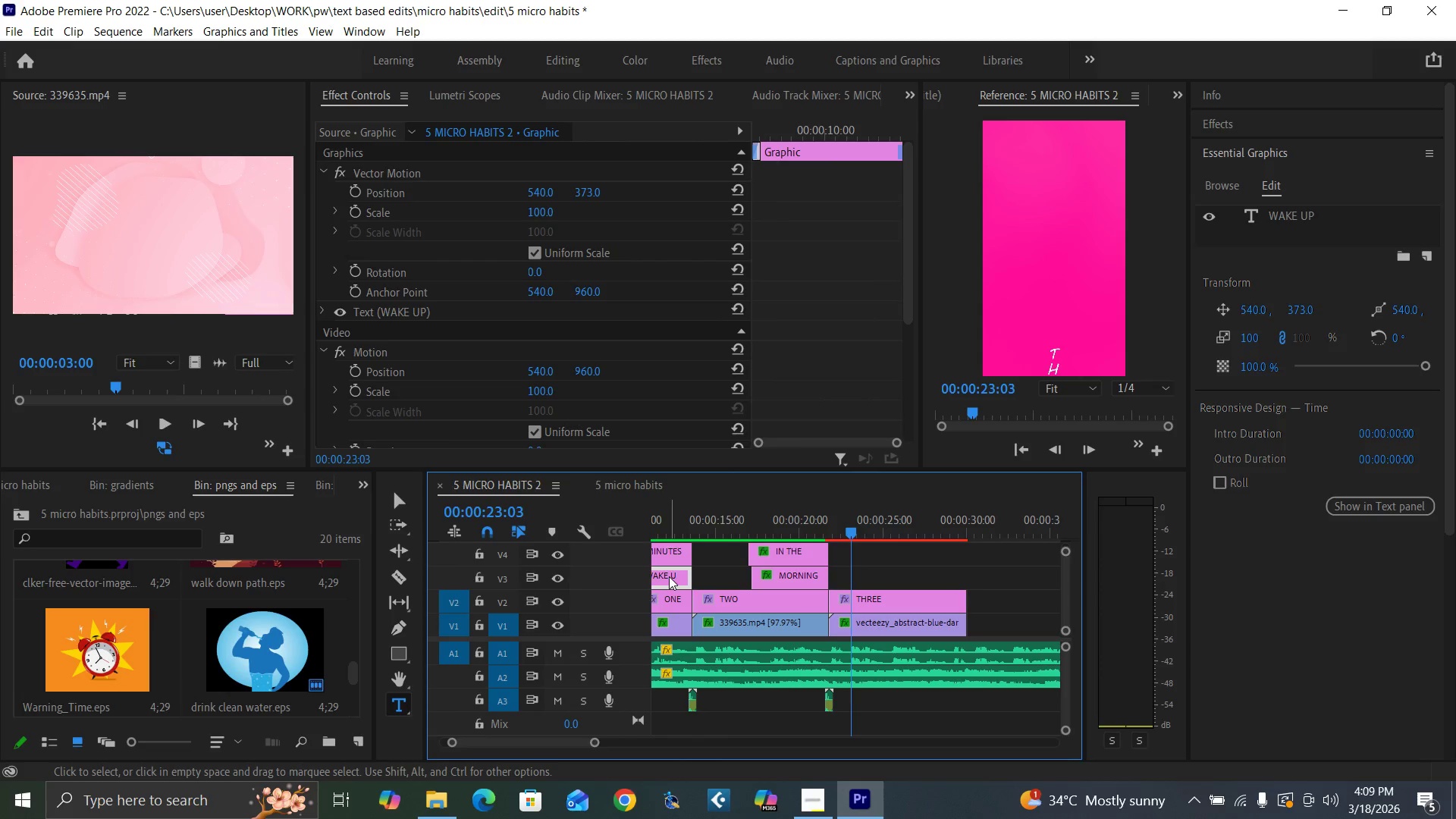 
hold_key(key=AltLeft, duration=1.5)
left_click_drag(start_coordinate=[669, 576], to_coordinate=[937, 582])
 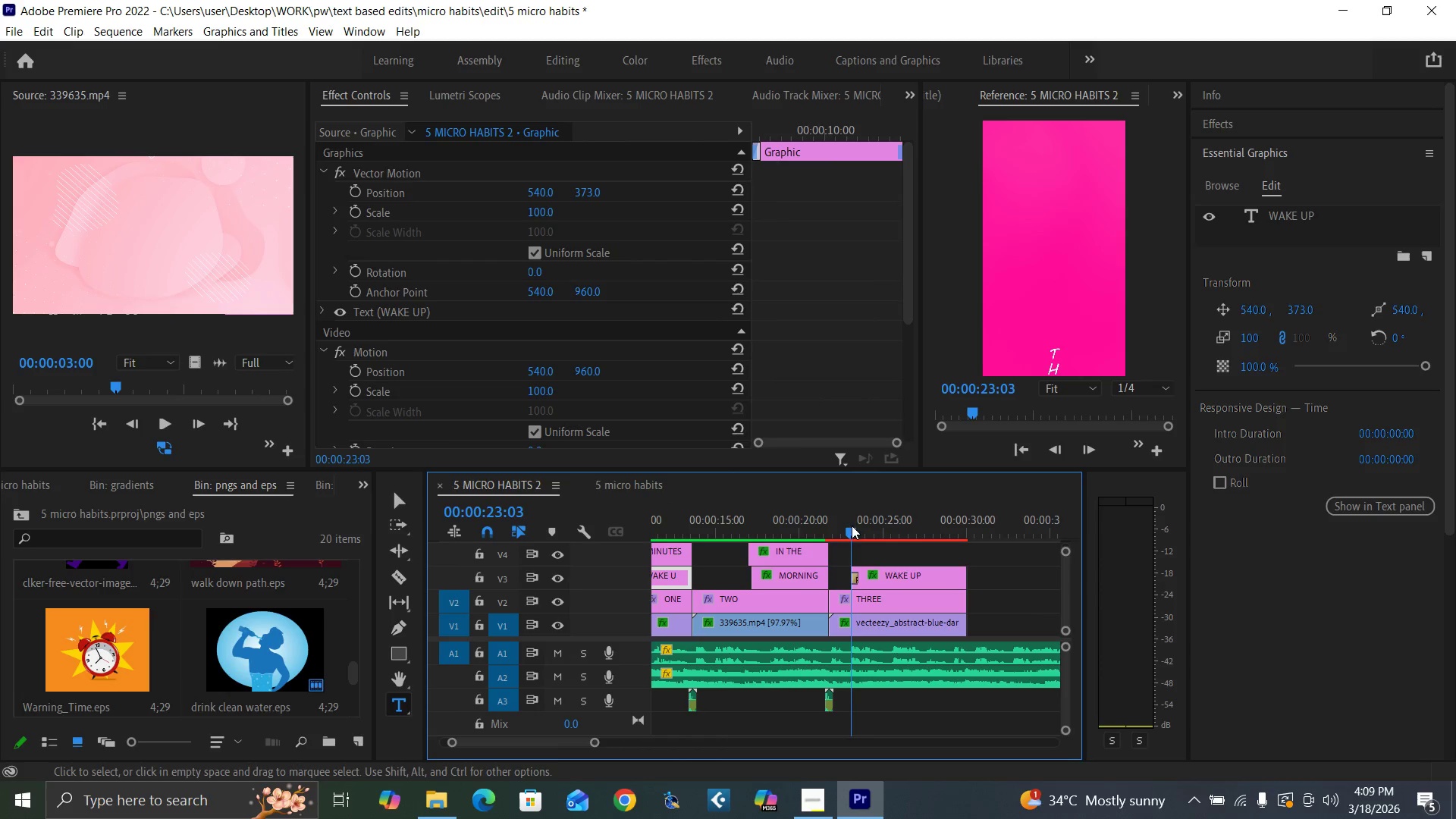 
hold_key(key=AltLeft, duration=1.38)
 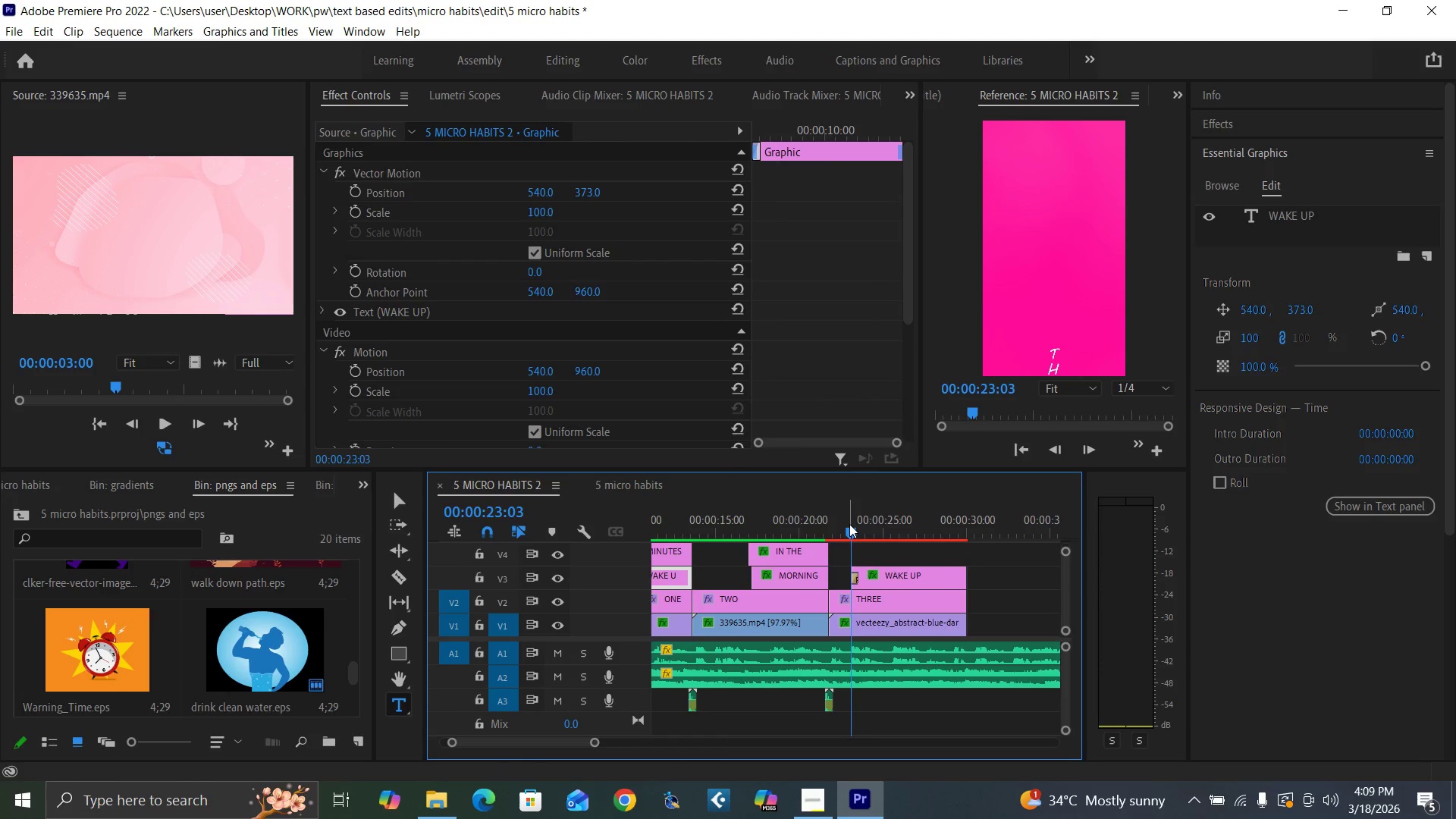 
double_click([1294, 215])
 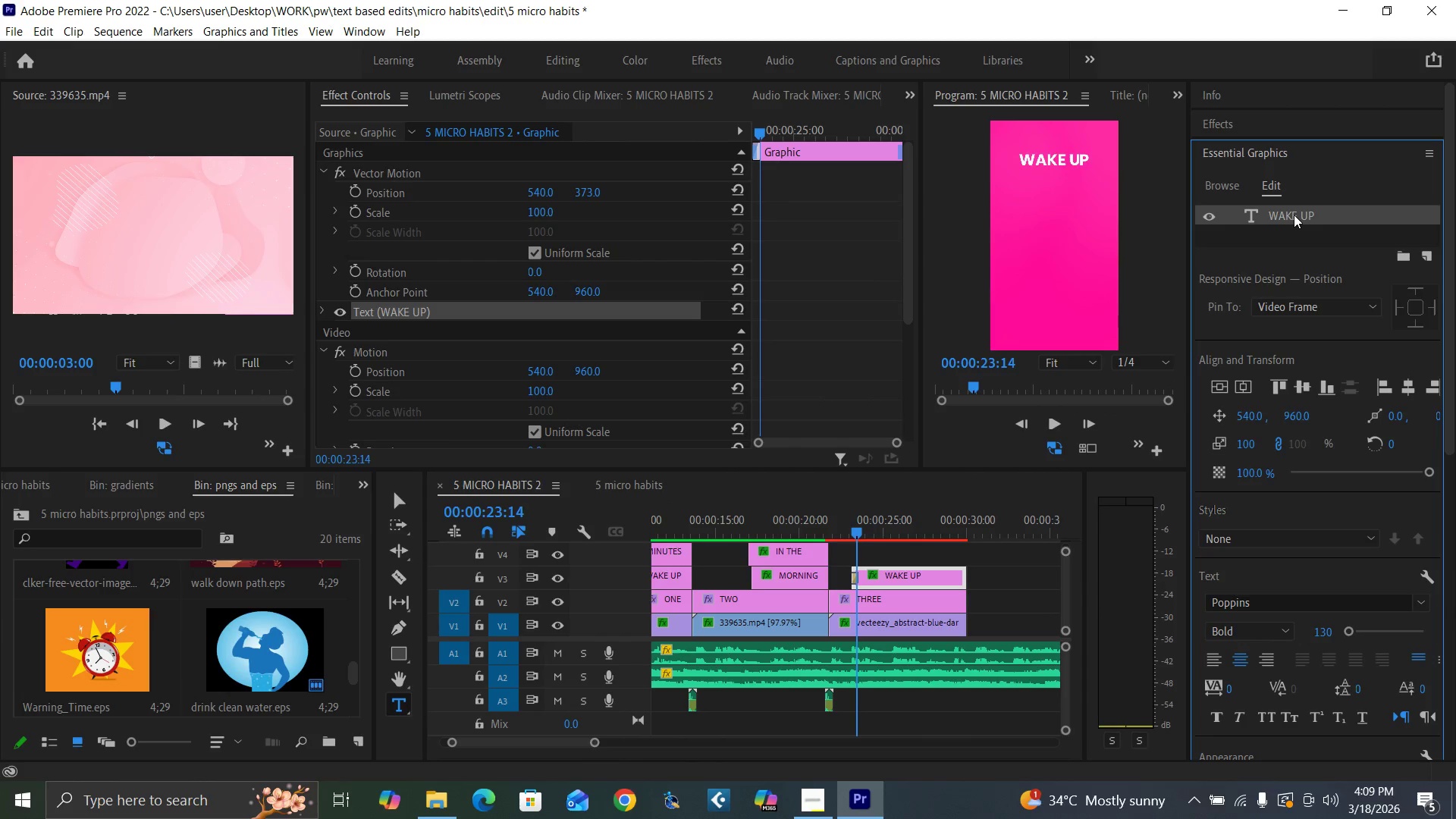 
triple_click([1294, 215])
 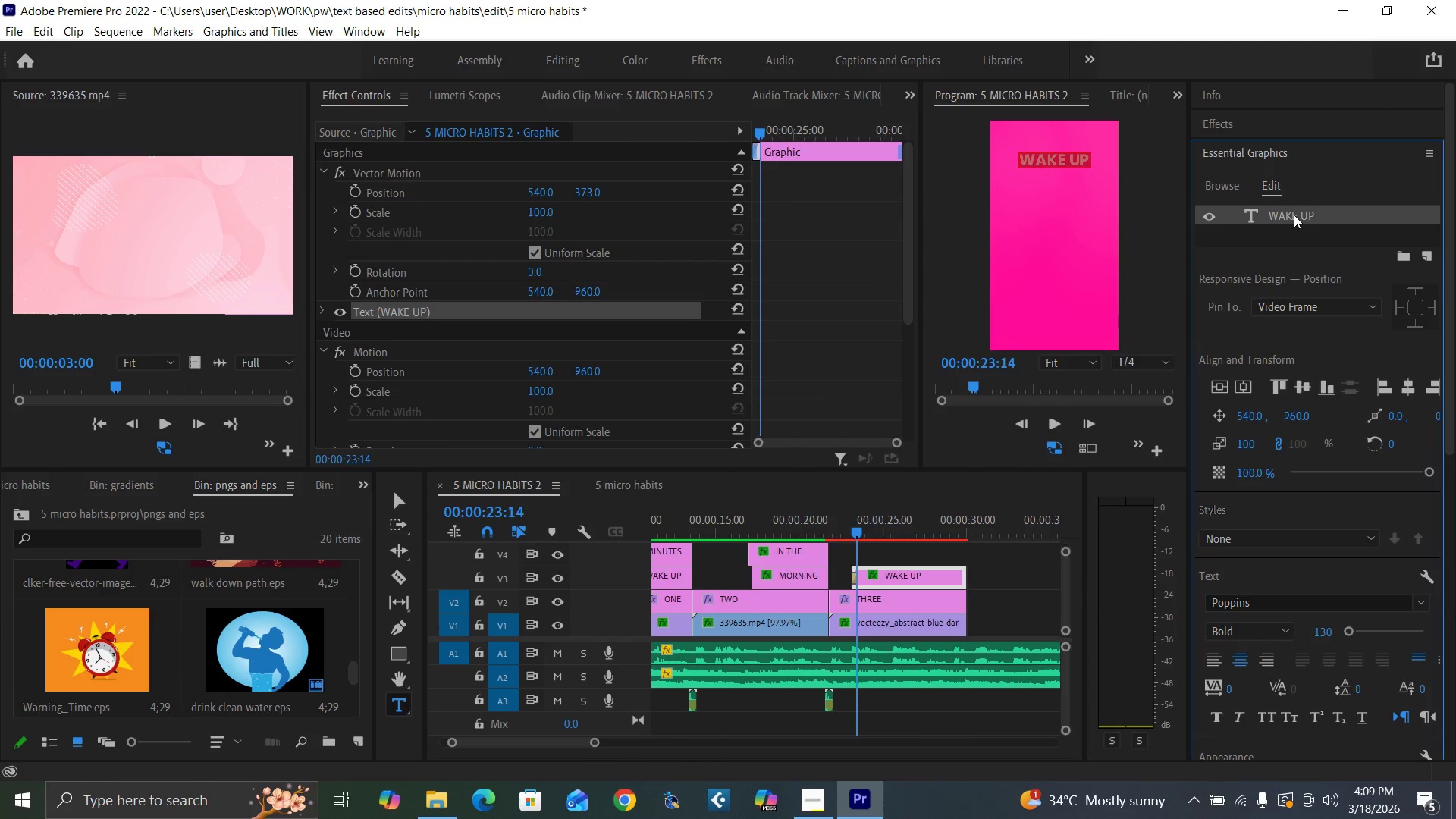 
triple_click([1294, 215])
 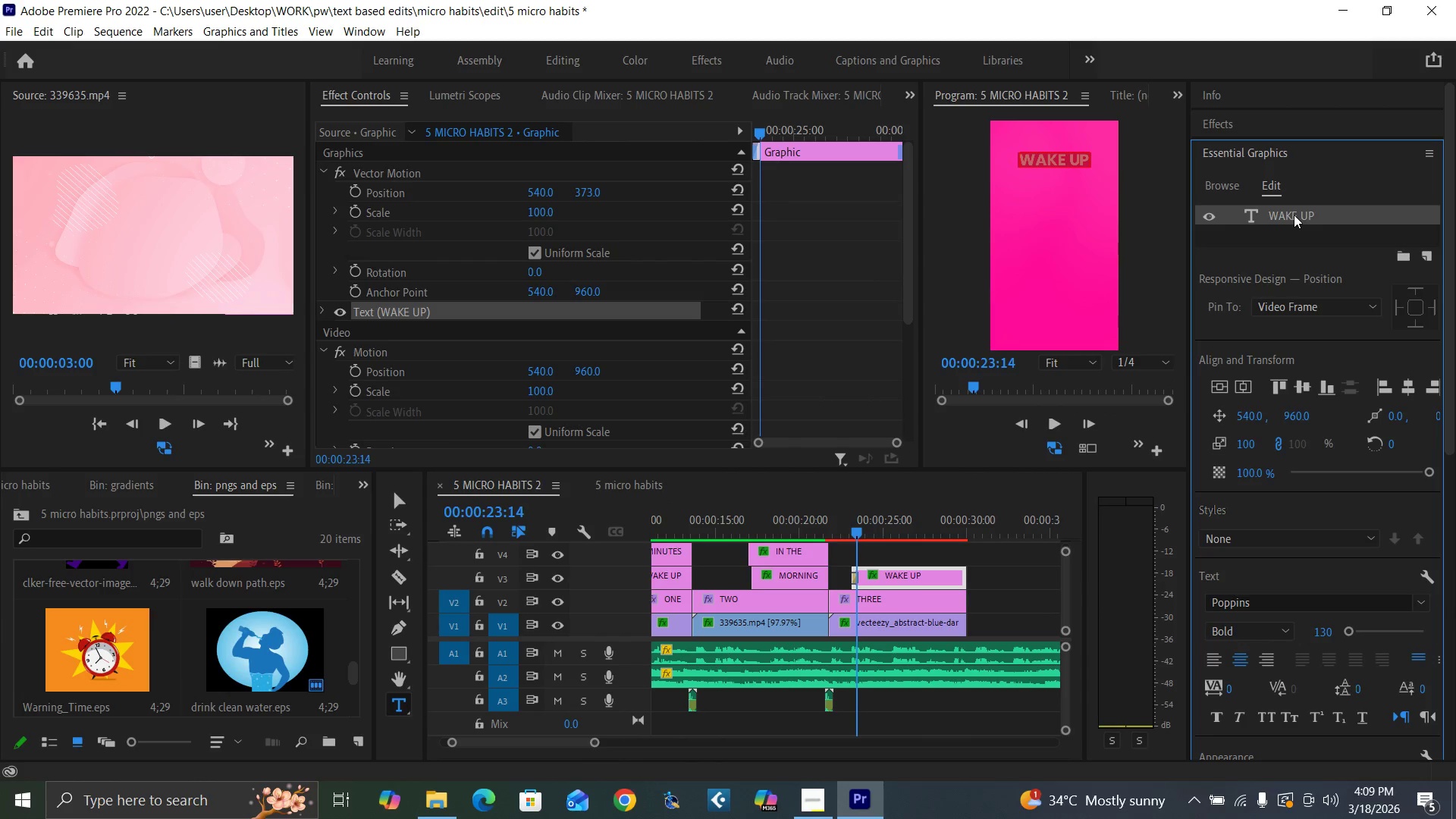 
type(WRITE DOWN)
 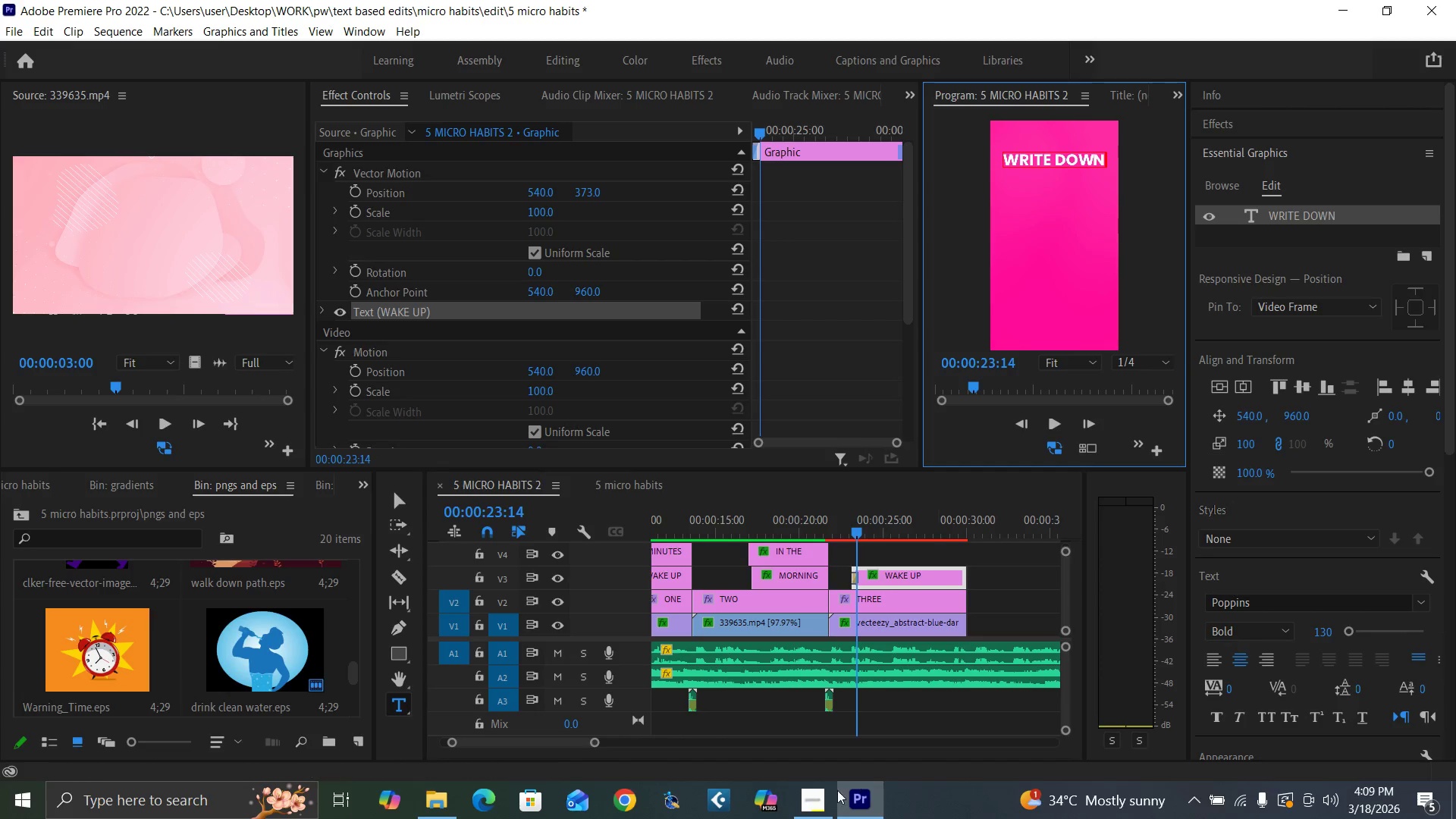 
left_click([803, 810])